 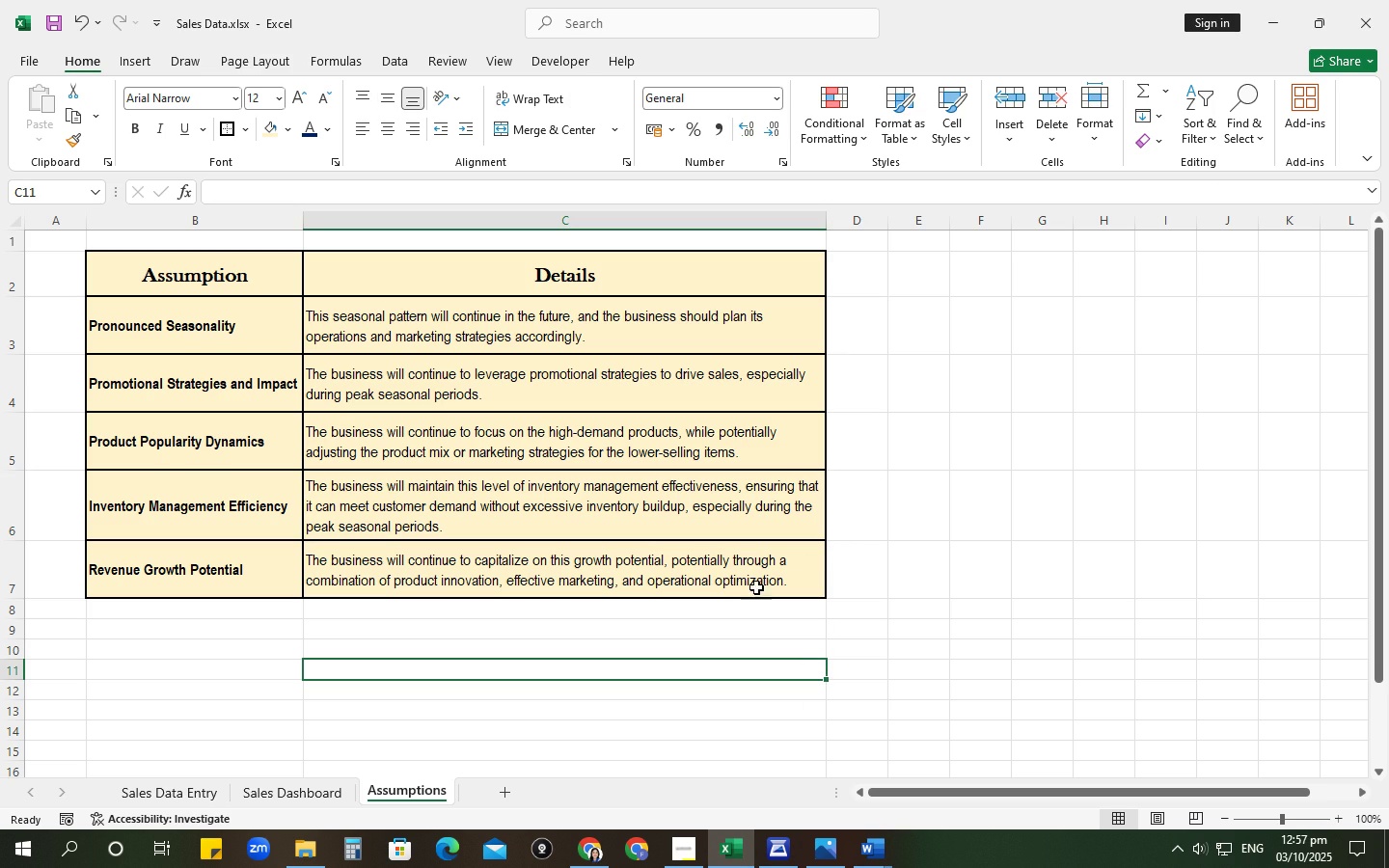 
left_click([307, 798])
 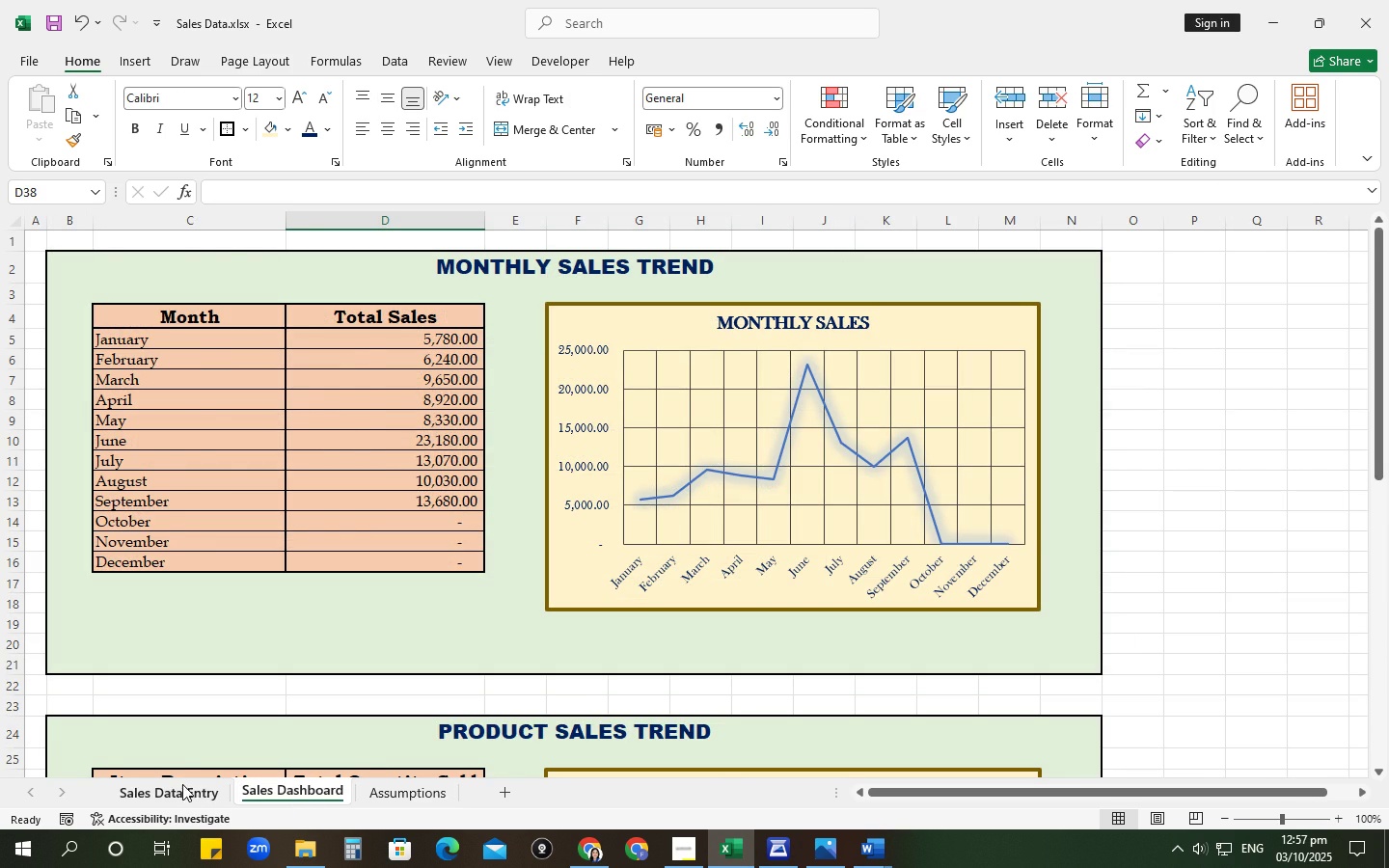 
left_click([182, 791])
 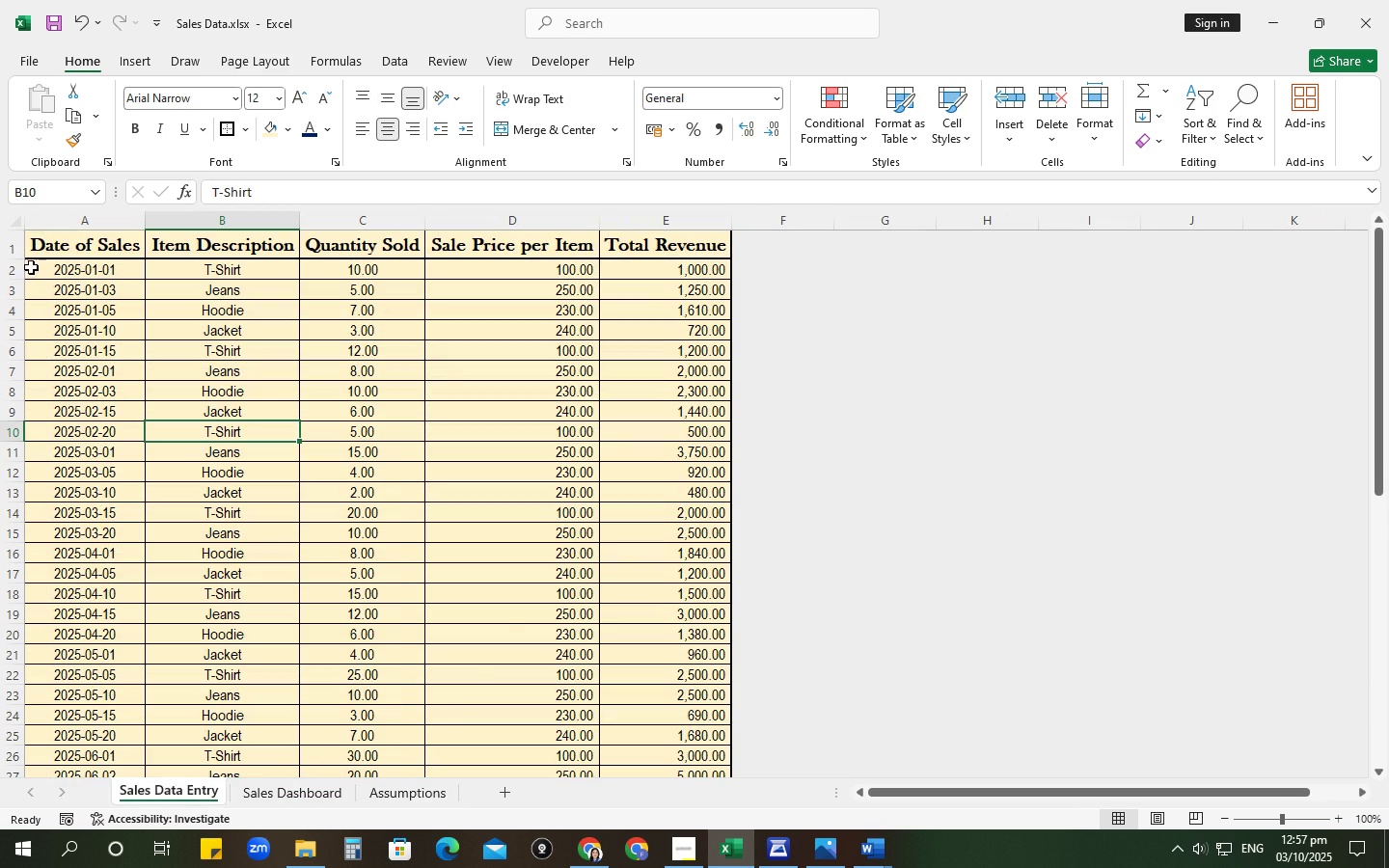 
left_click([10, 218])
 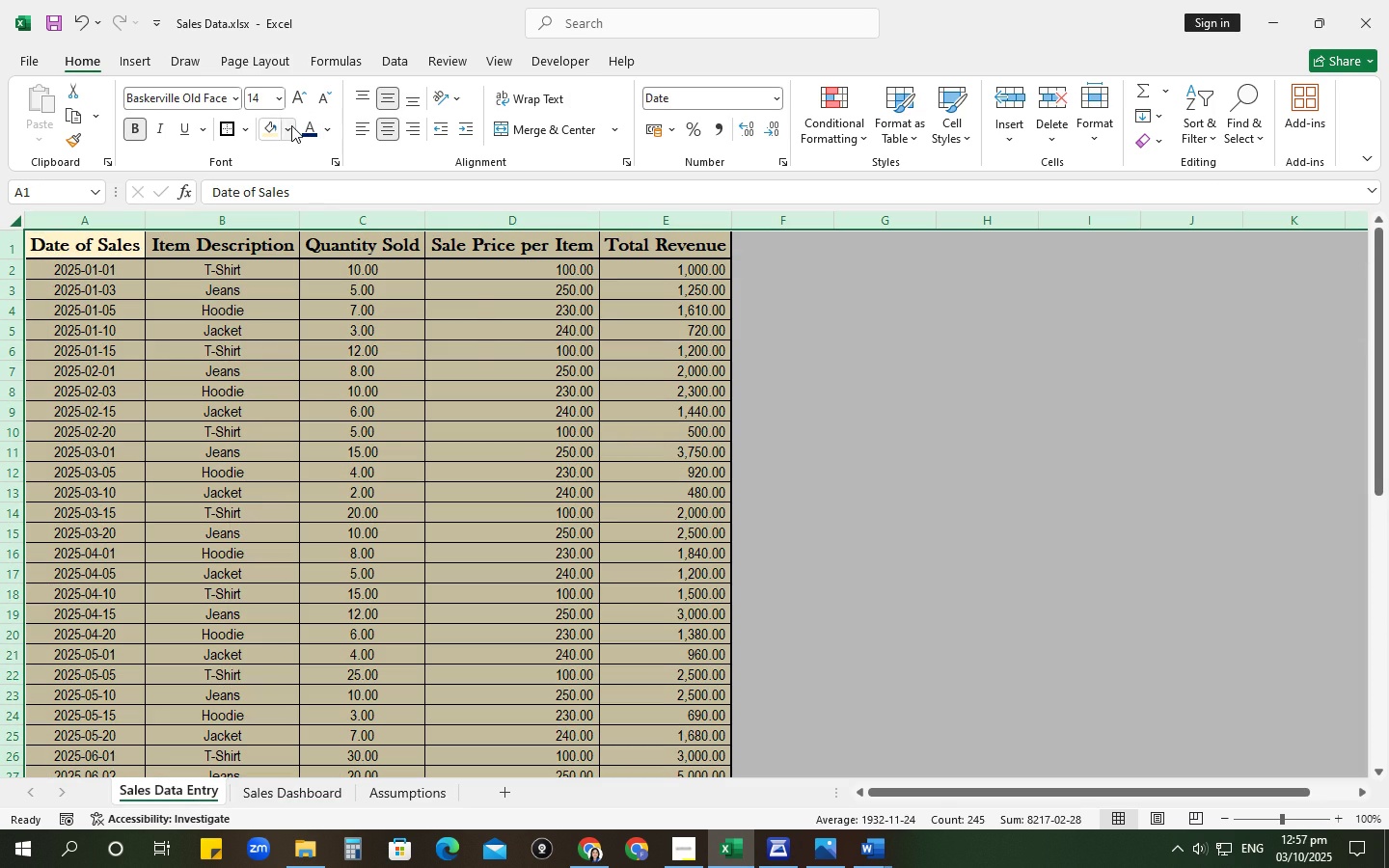 
left_click([291, 125])
 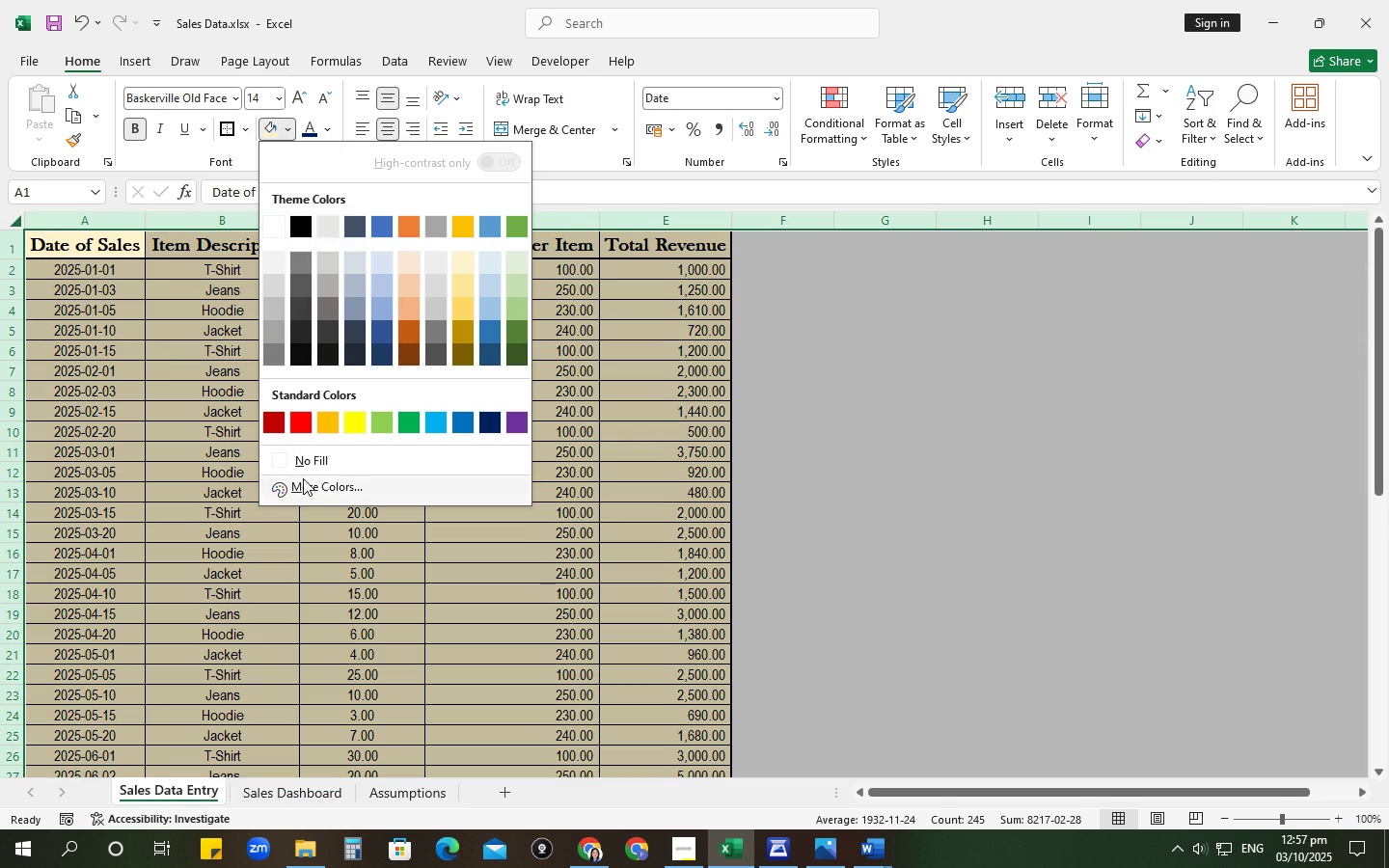 
left_click([304, 462])
 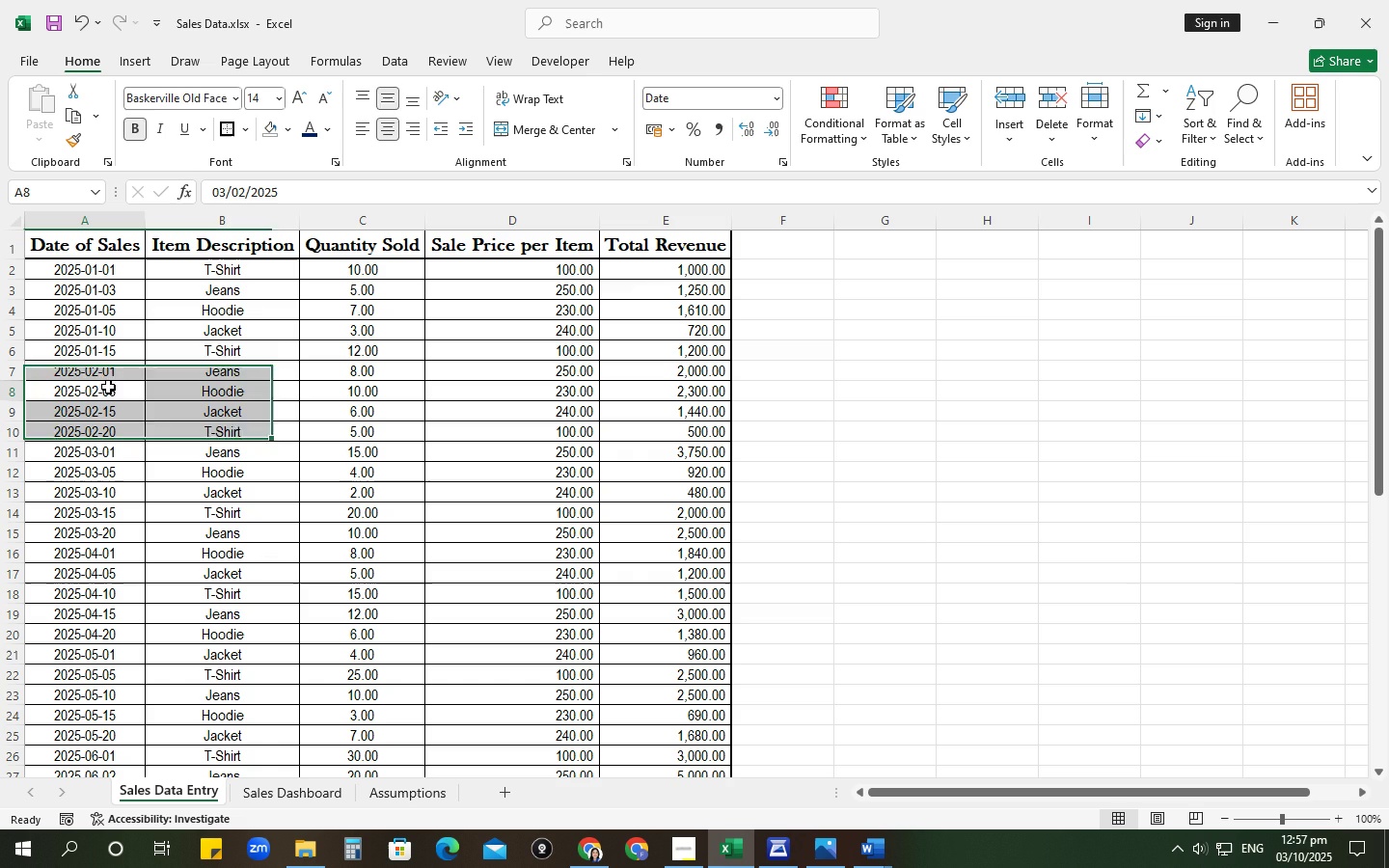 
left_click([108, 387])